 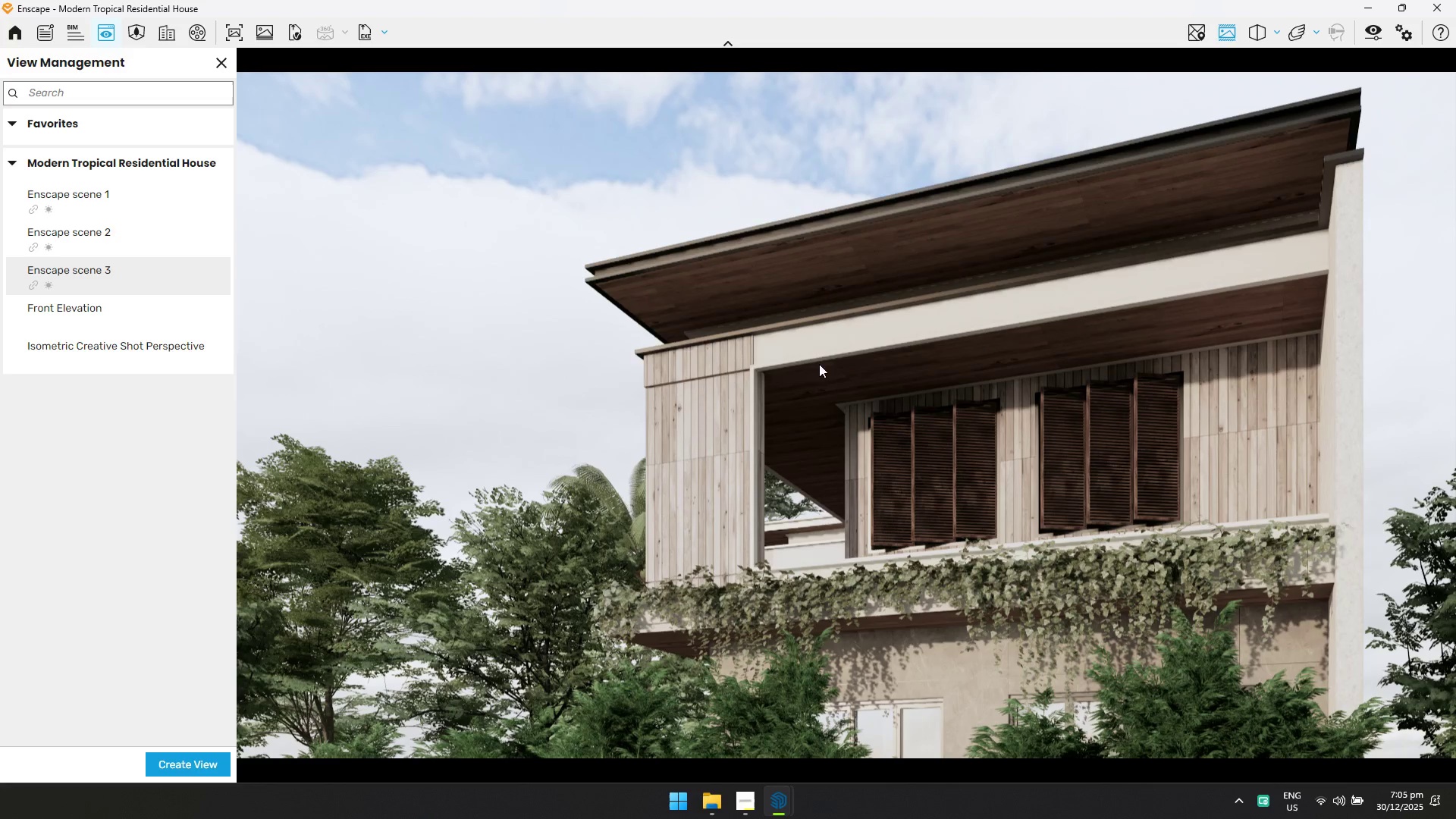 
left_click([148, 190])
 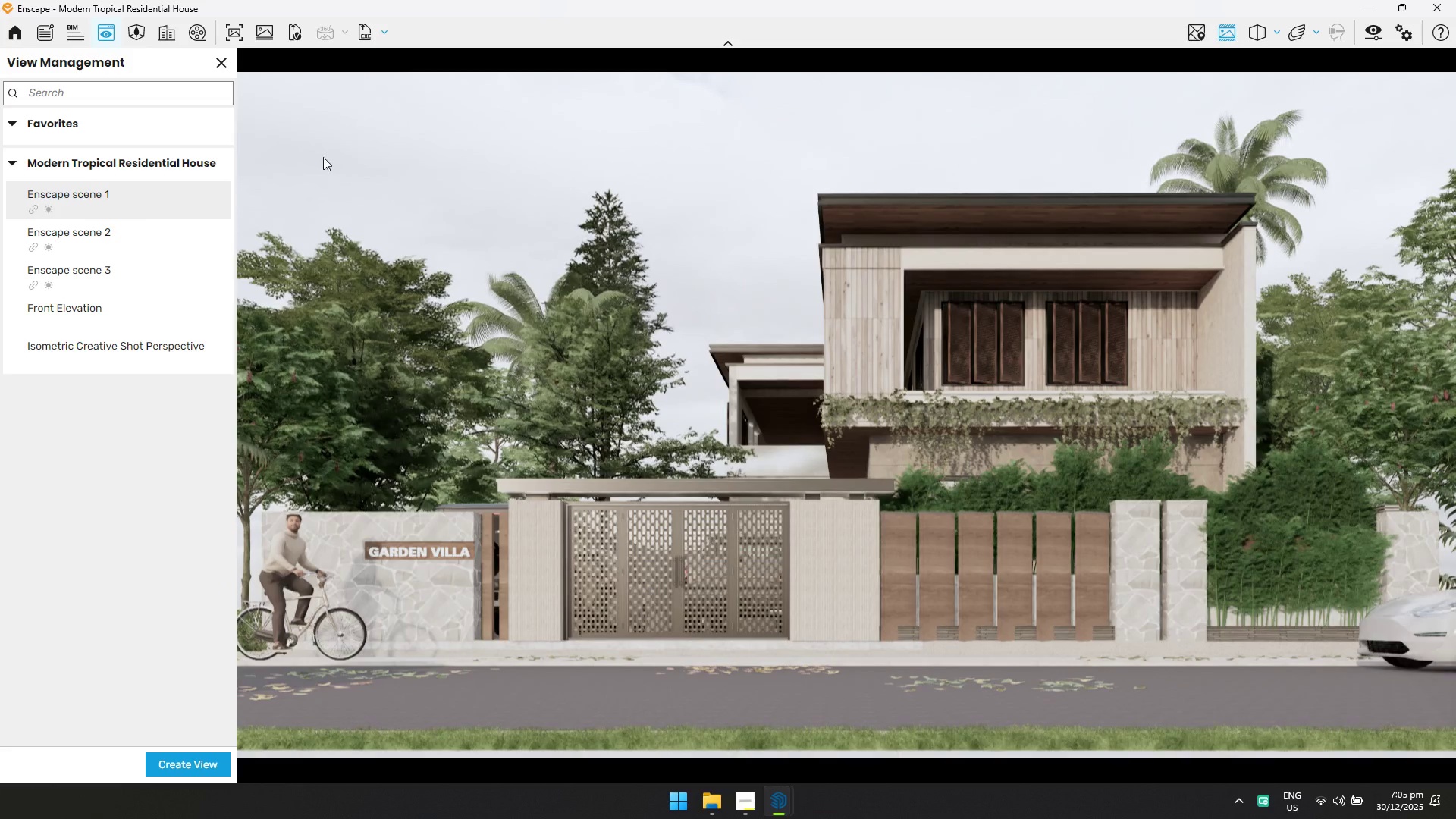 
left_click([236, 39])
 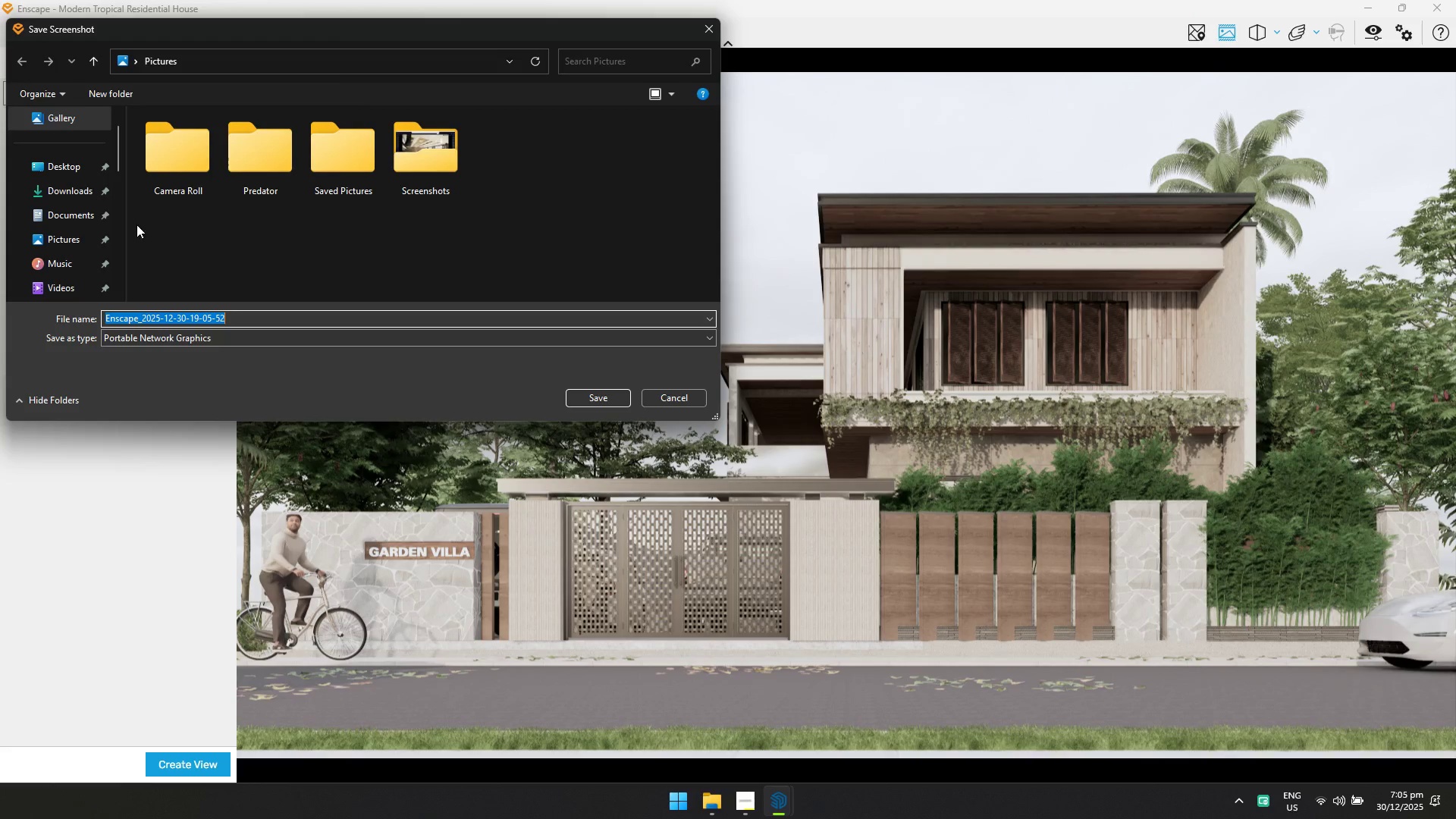 
left_click([86, 186])
 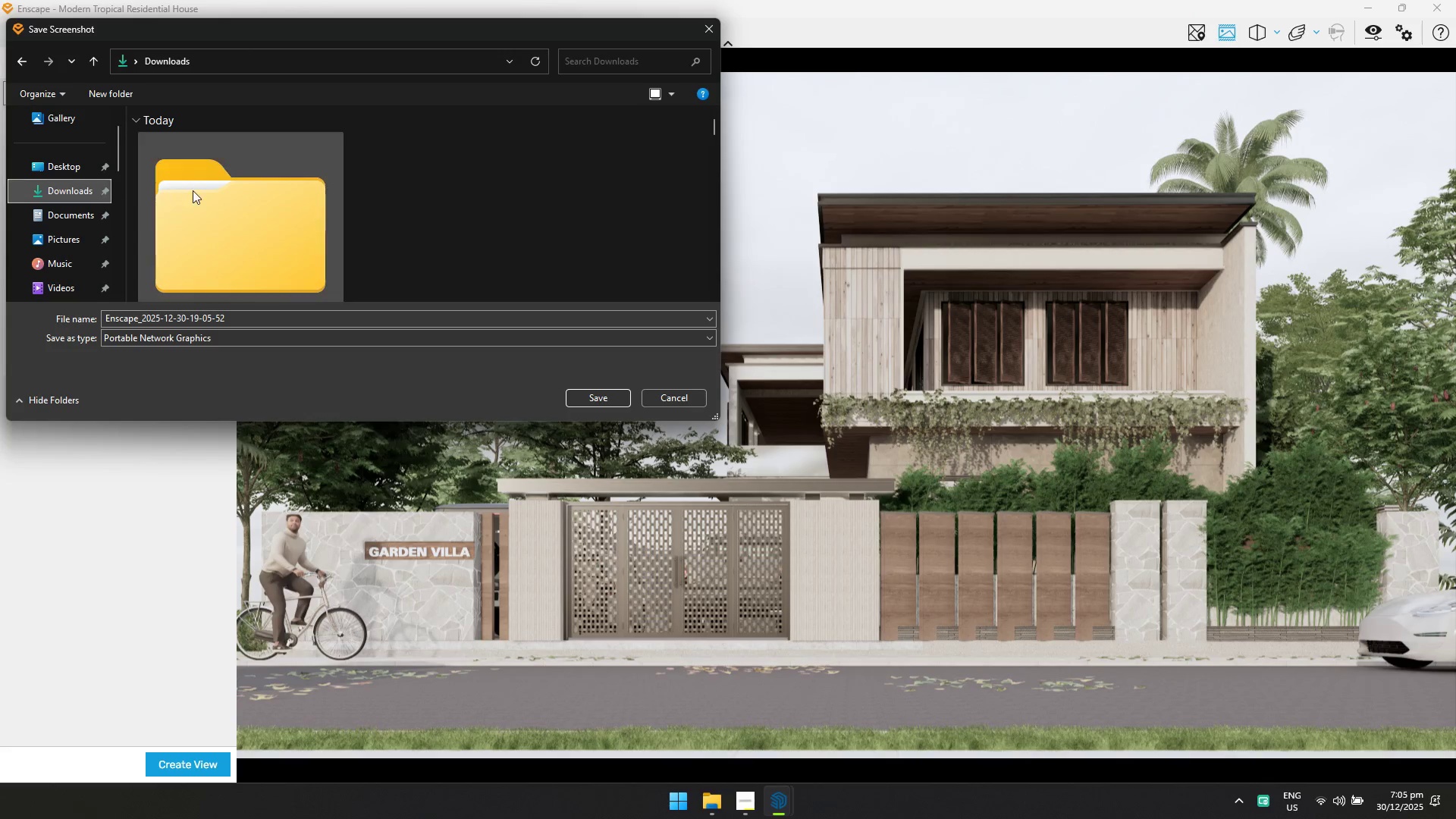 
double_click([196, 190])
 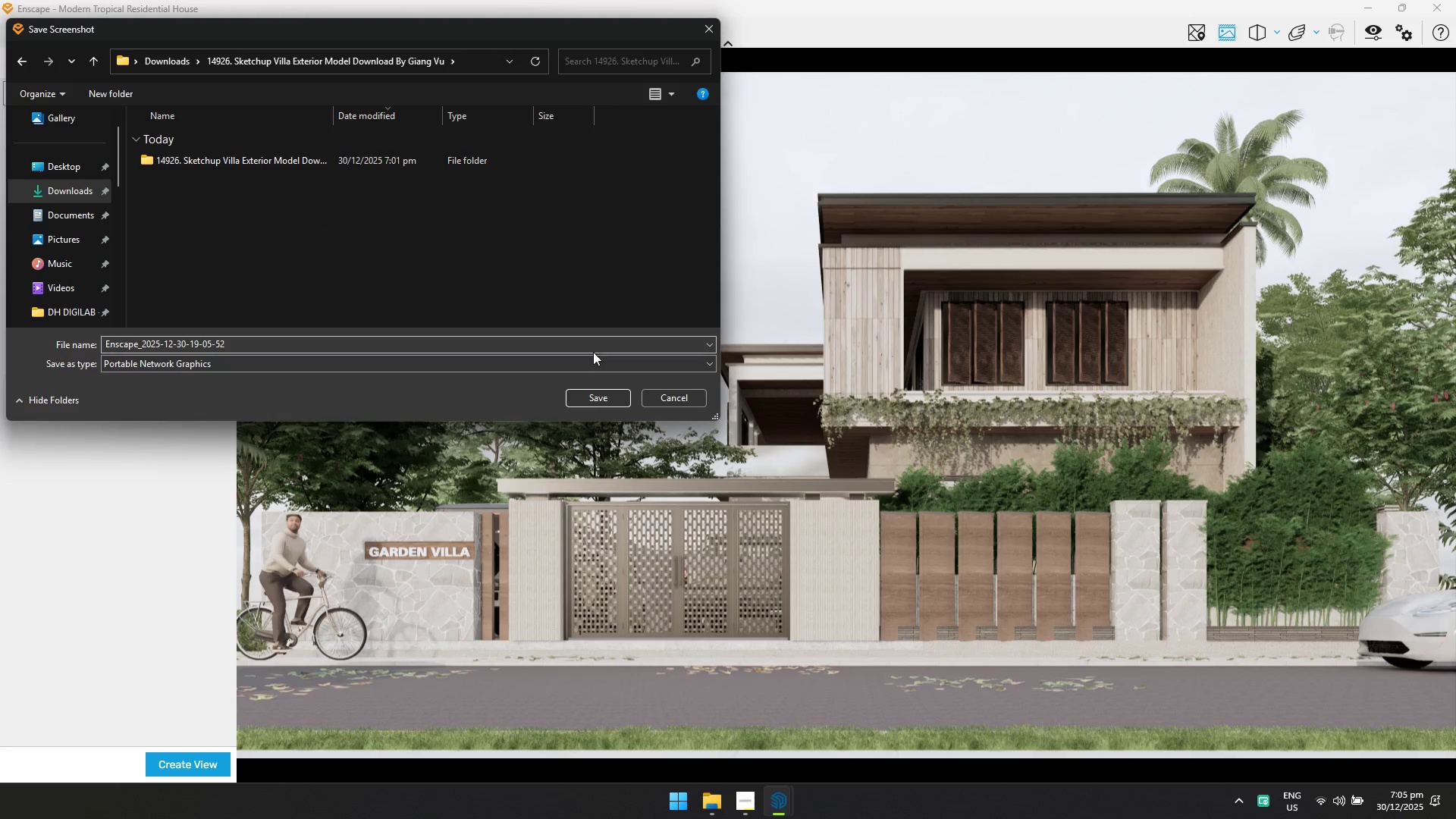 
left_click([611, 401])
 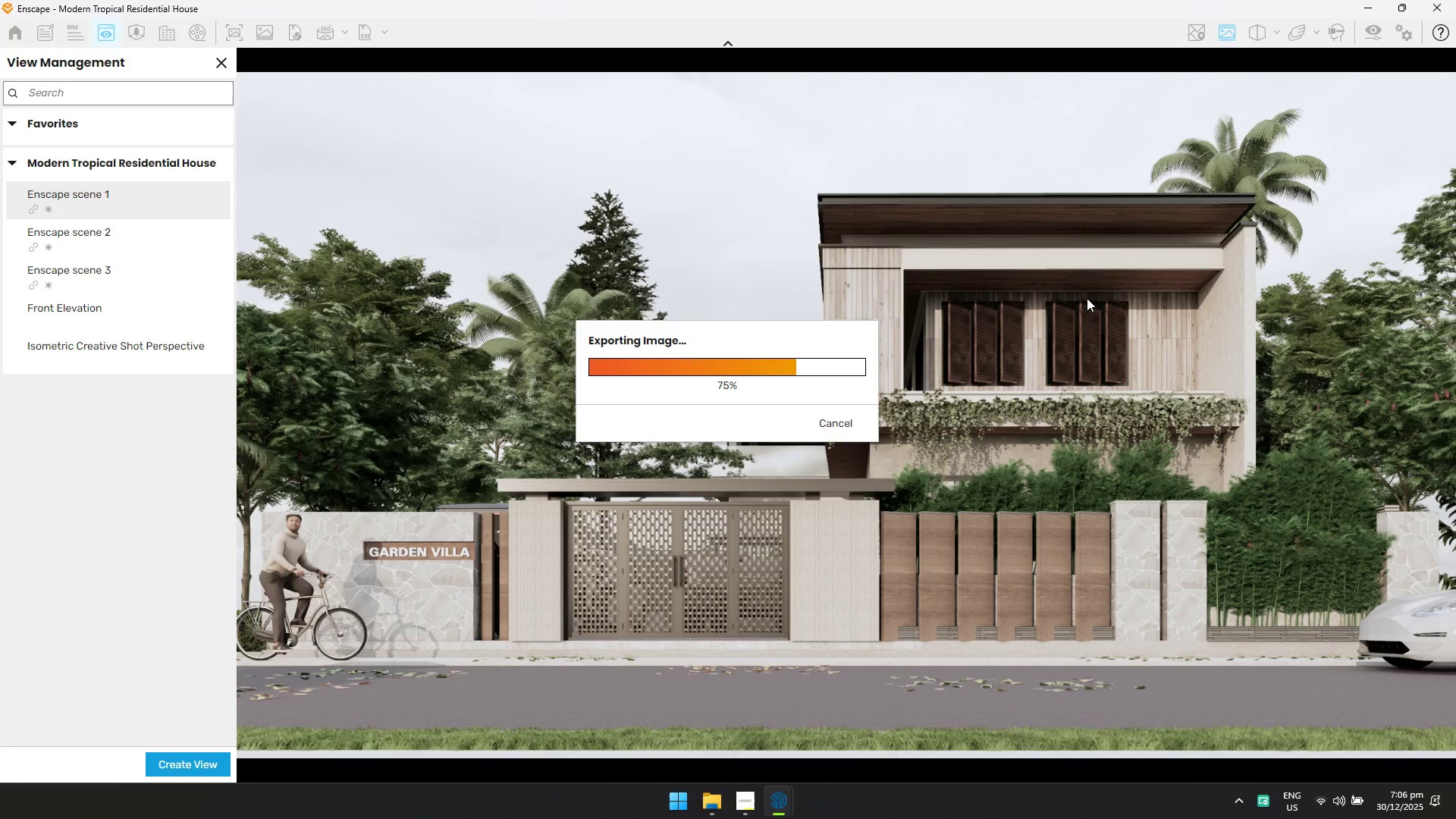 
wait(36.27)
 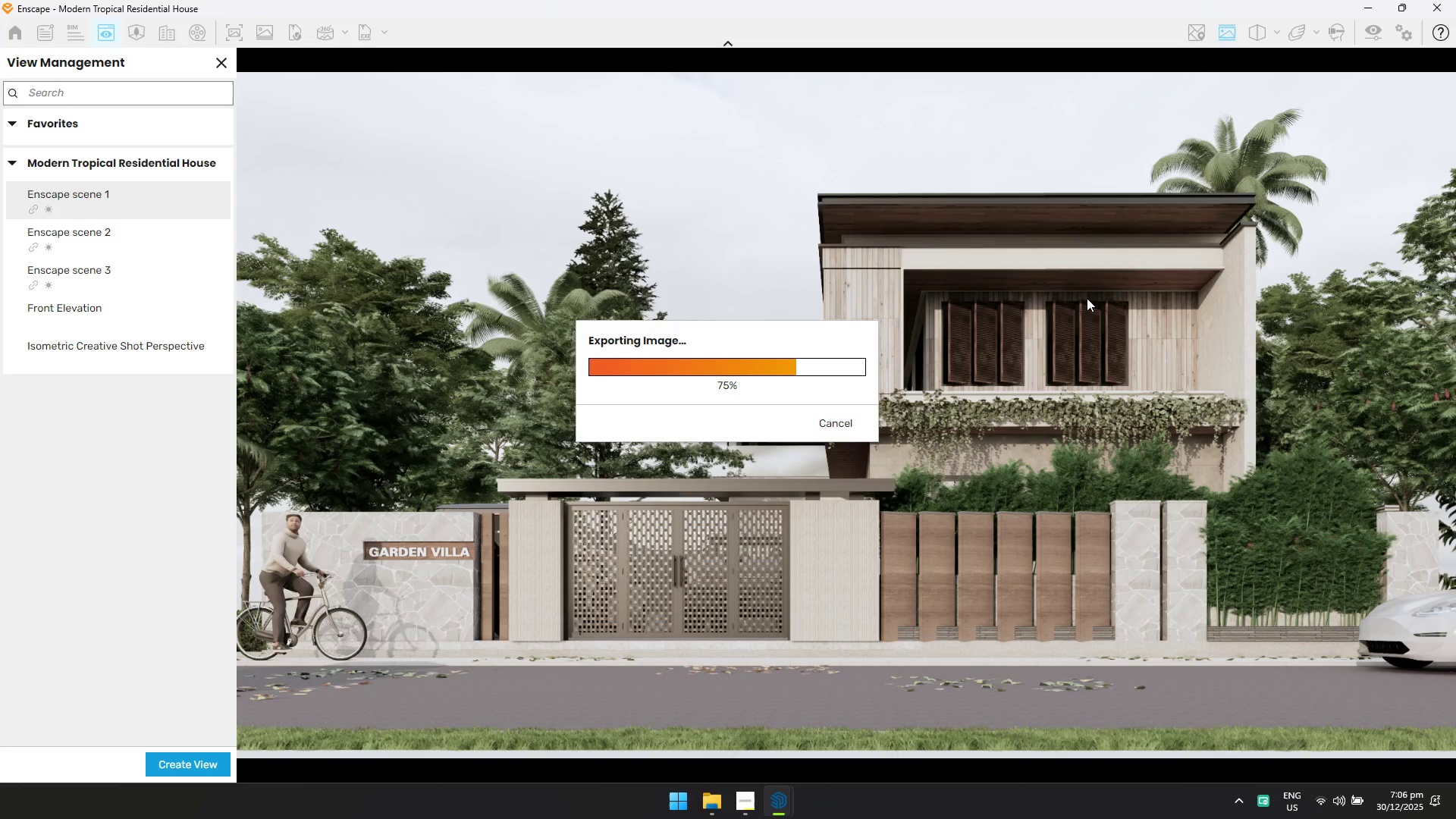 
left_click([780, 796])
 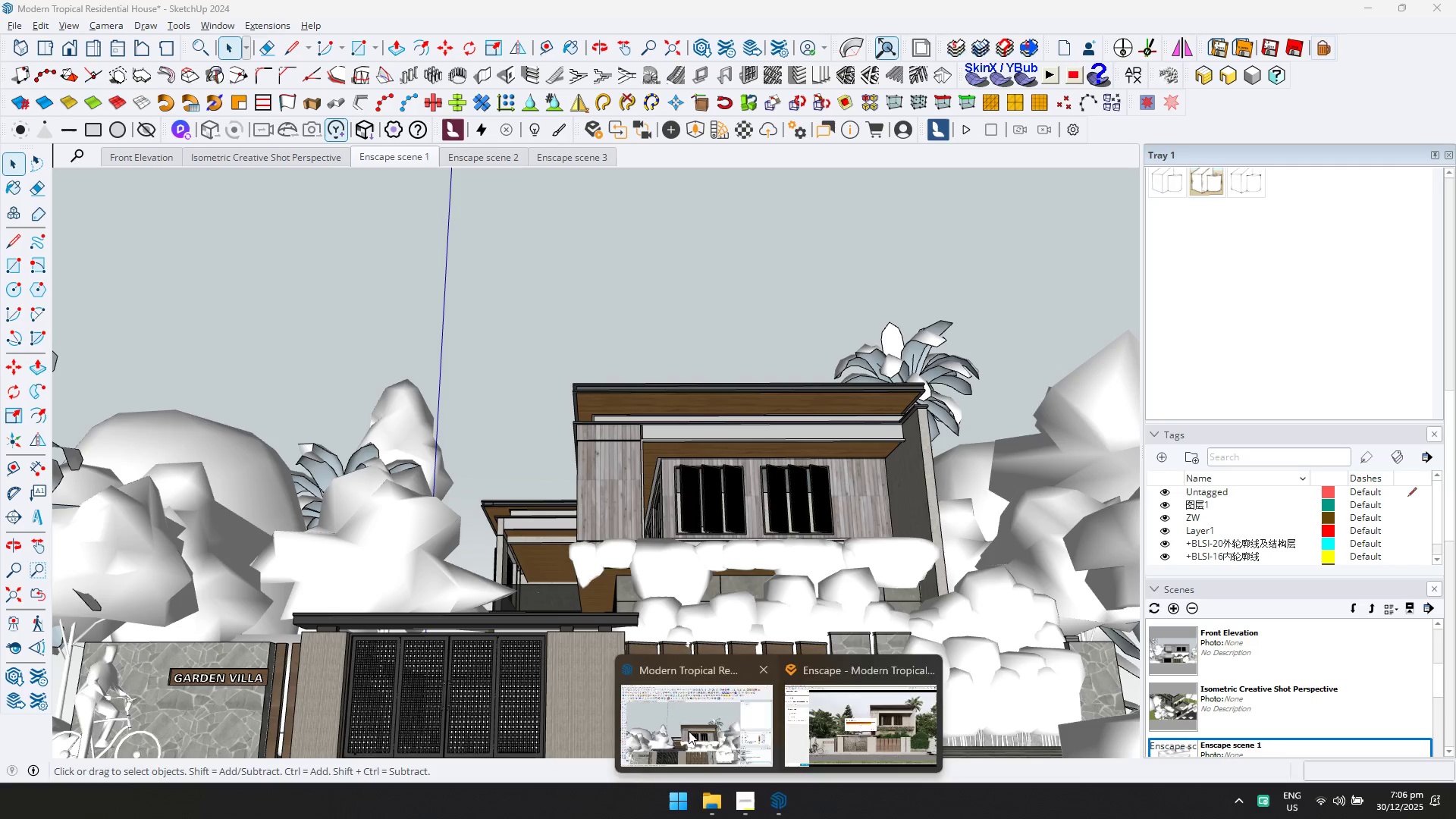 
double_click([745, 795])